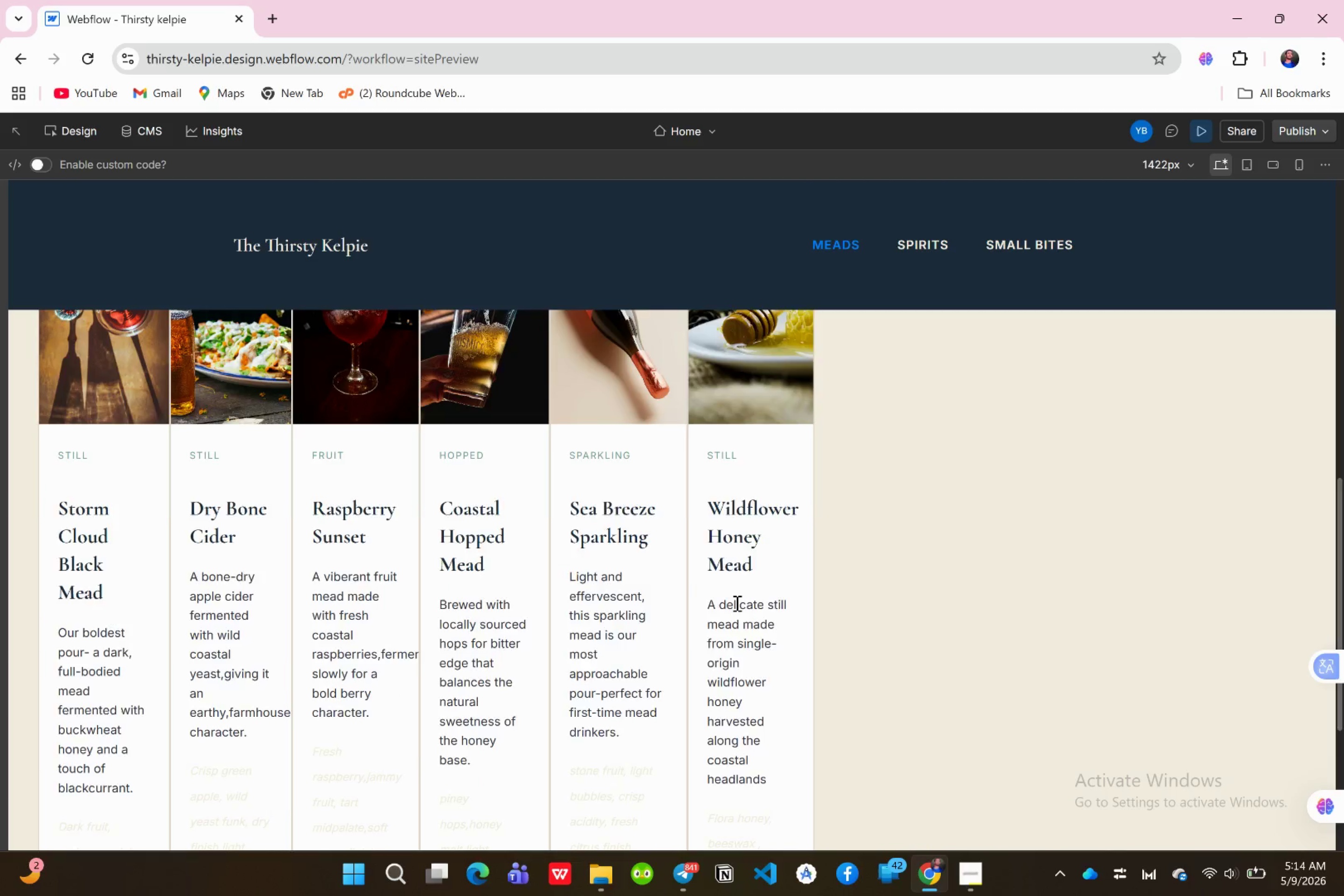 
scroll: coordinate [736, 603], scroll_direction: up, amount: 1.0
 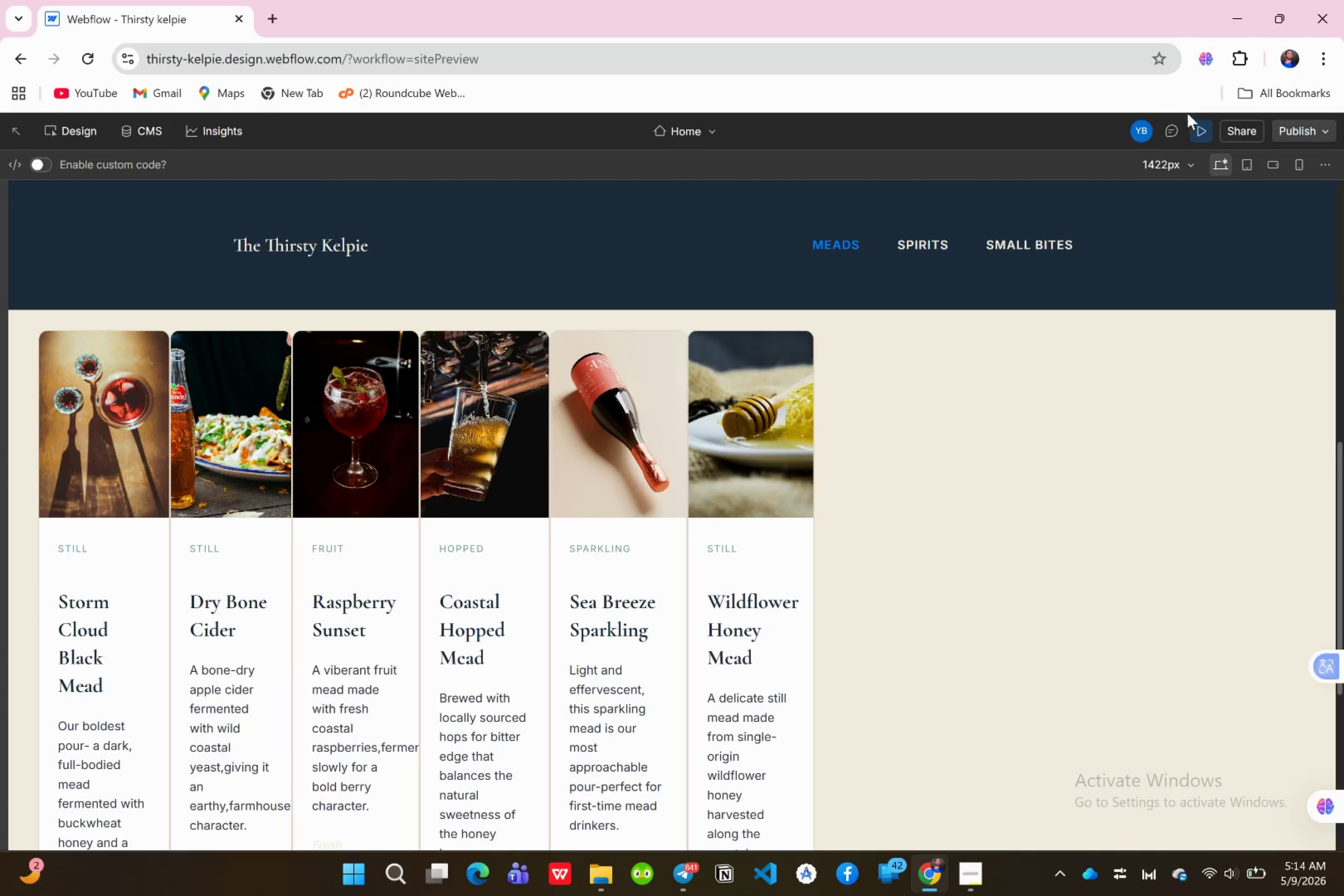 
left_click([1197, 130])
 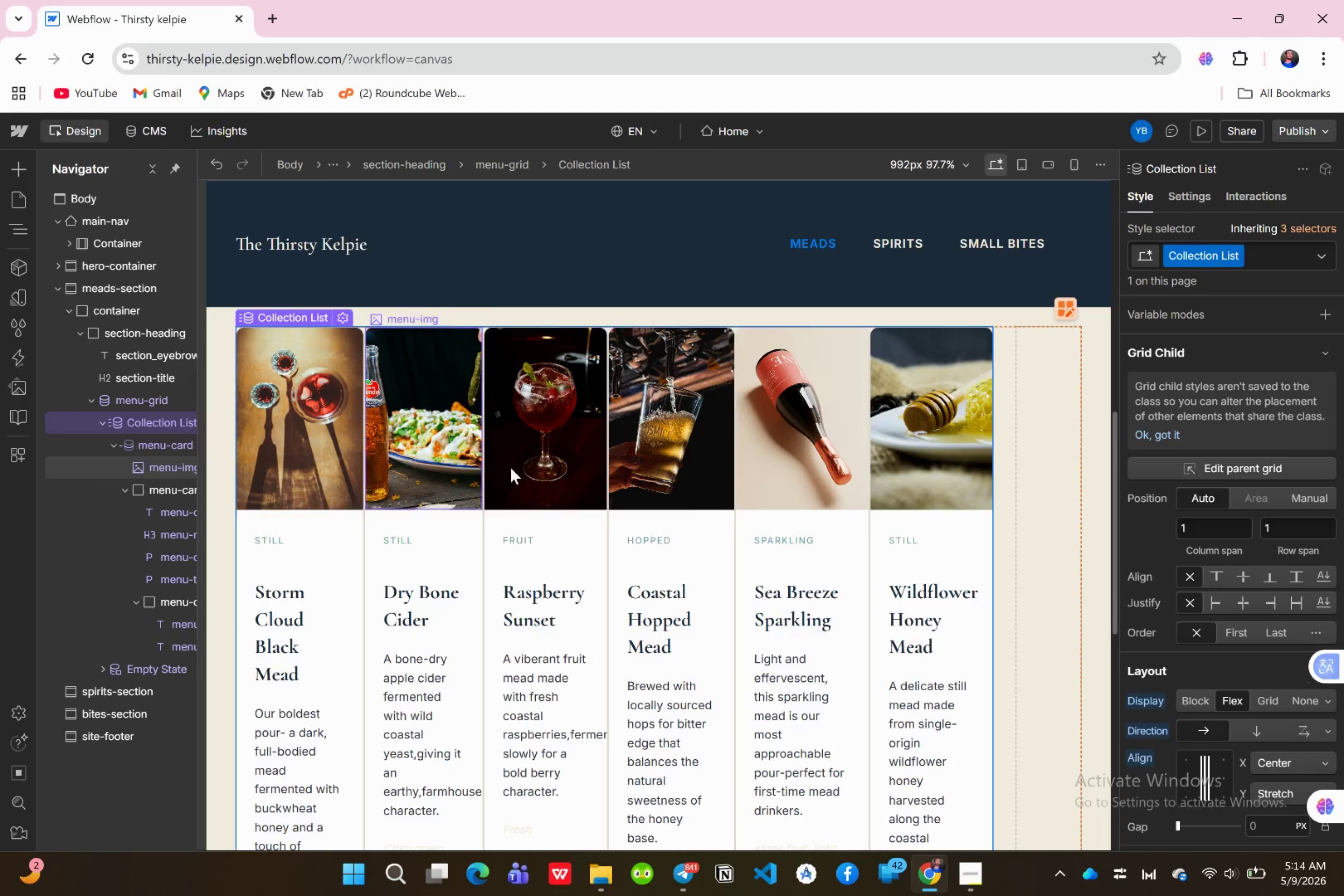 
wait(5.12)
 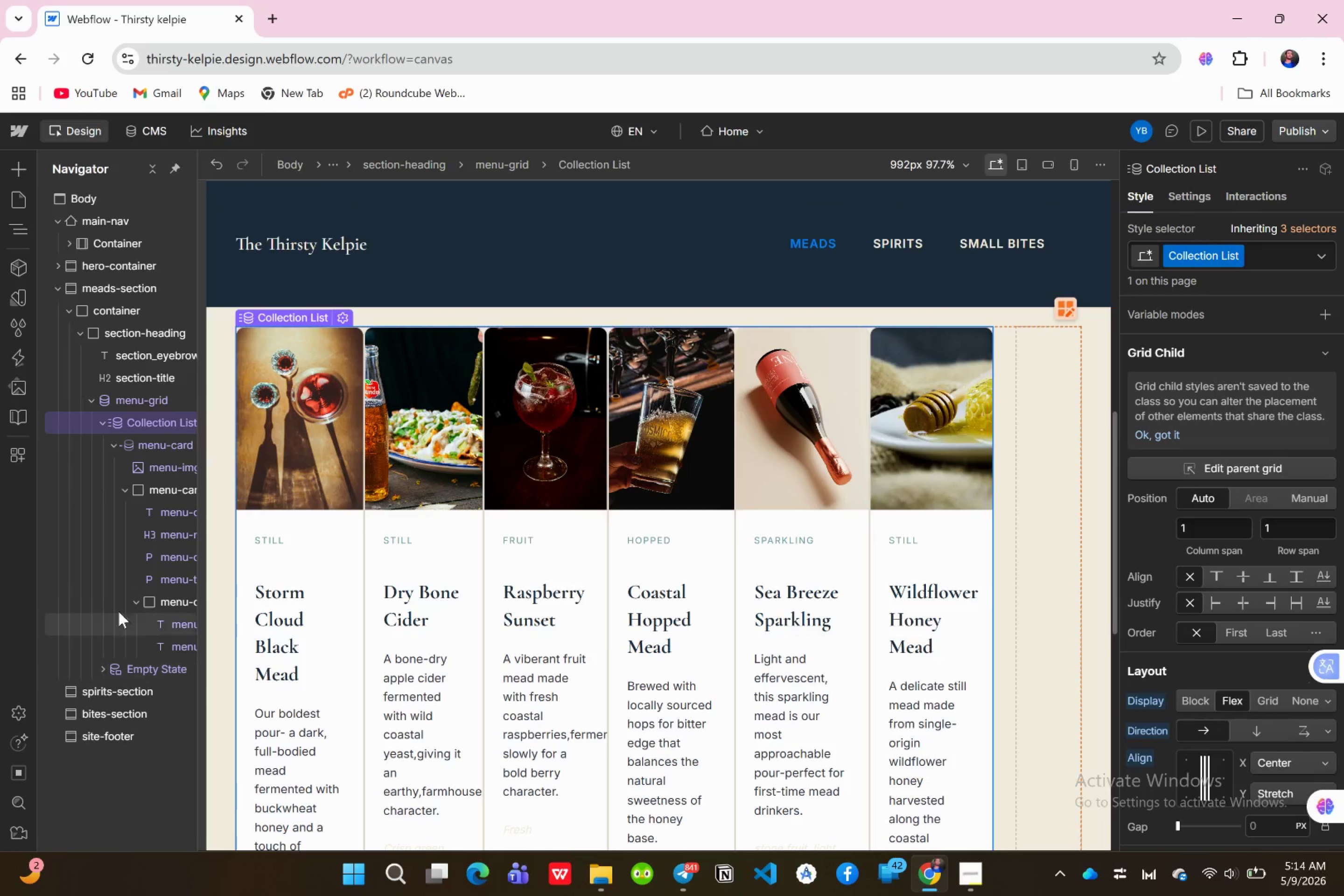 
scroll: coordinate [1274, 573], scroll_direction: up, amount: 3.0
 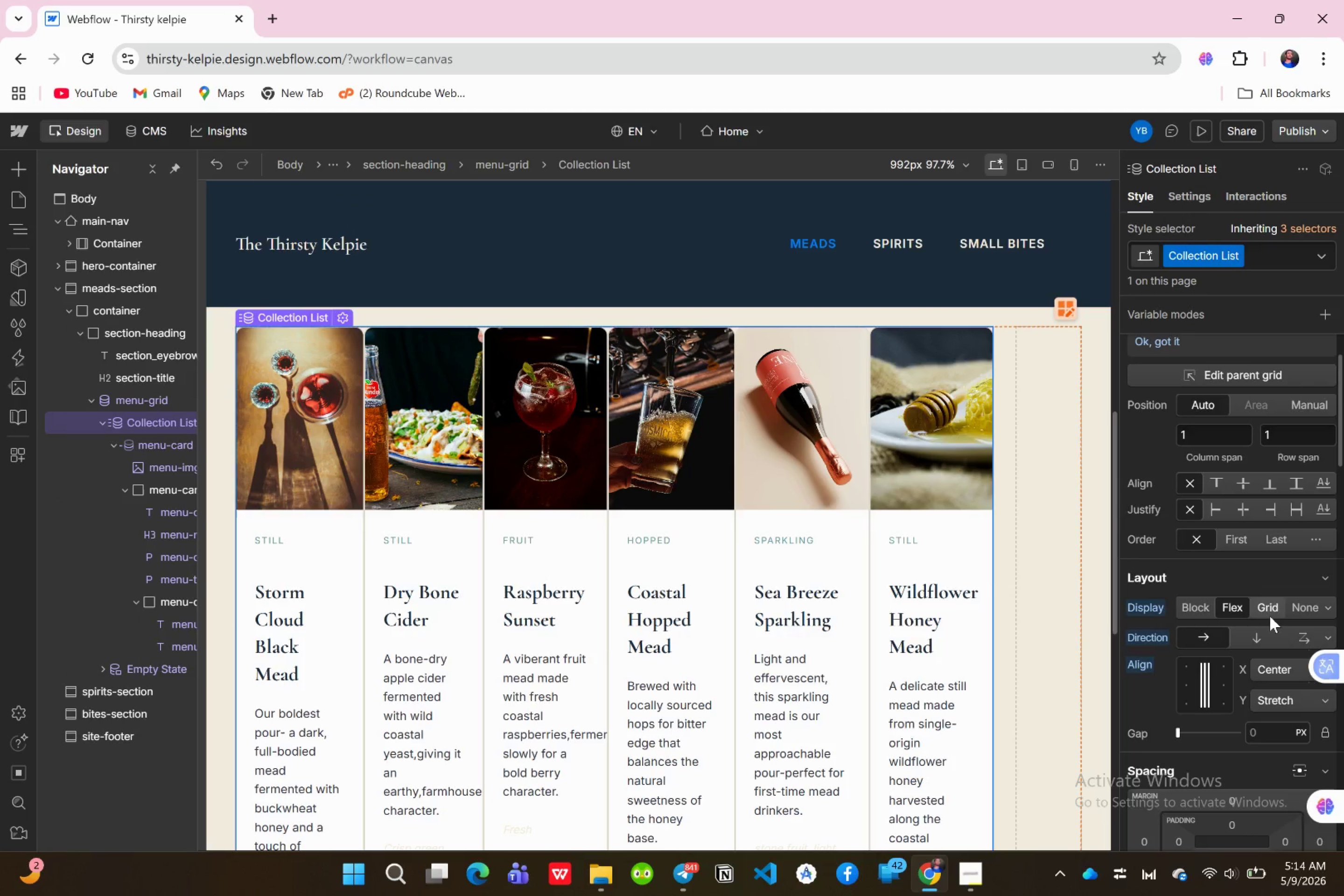 
double_click([1267, 608])
 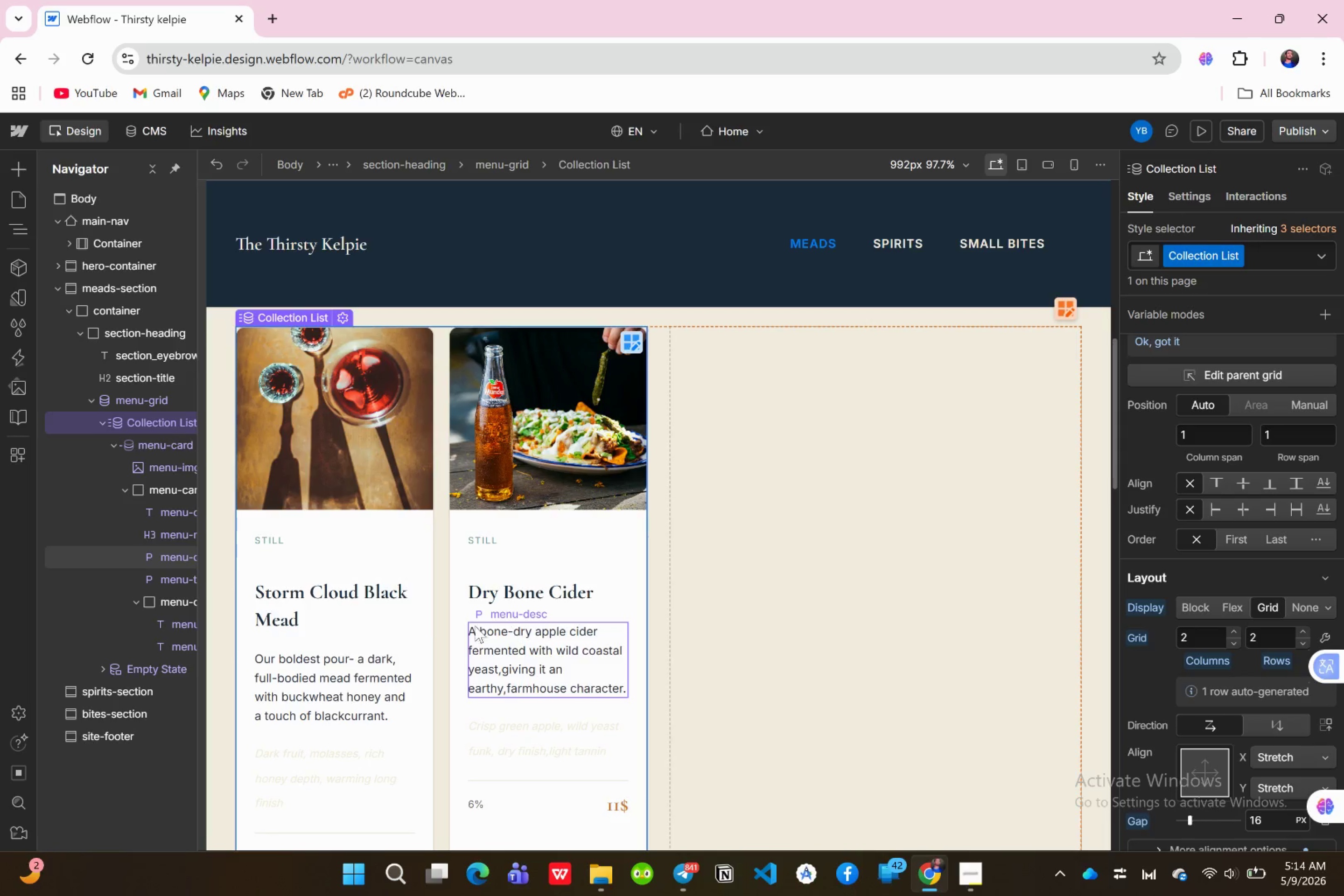 
wait(5.23)
 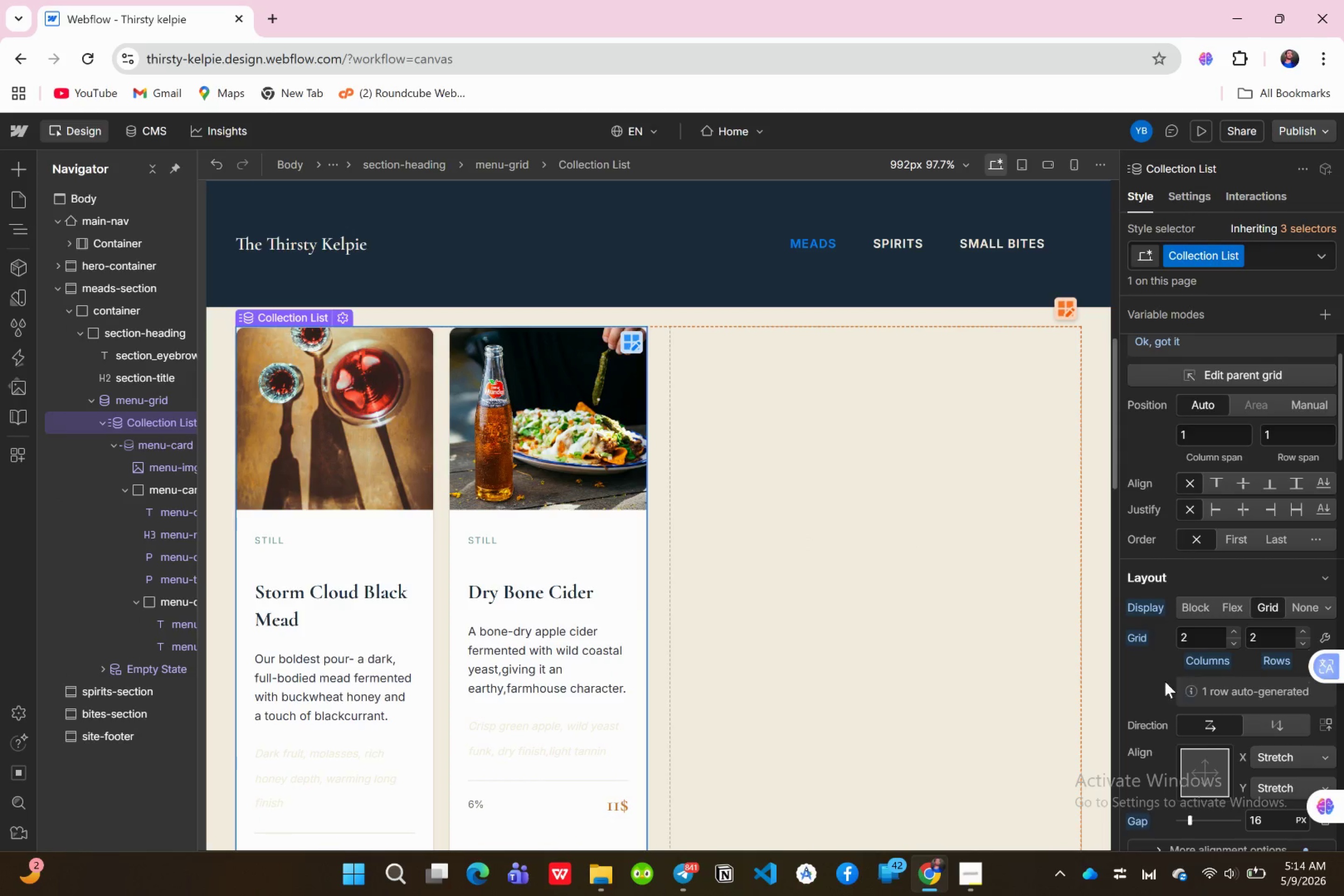 
left_click([148, 400])
 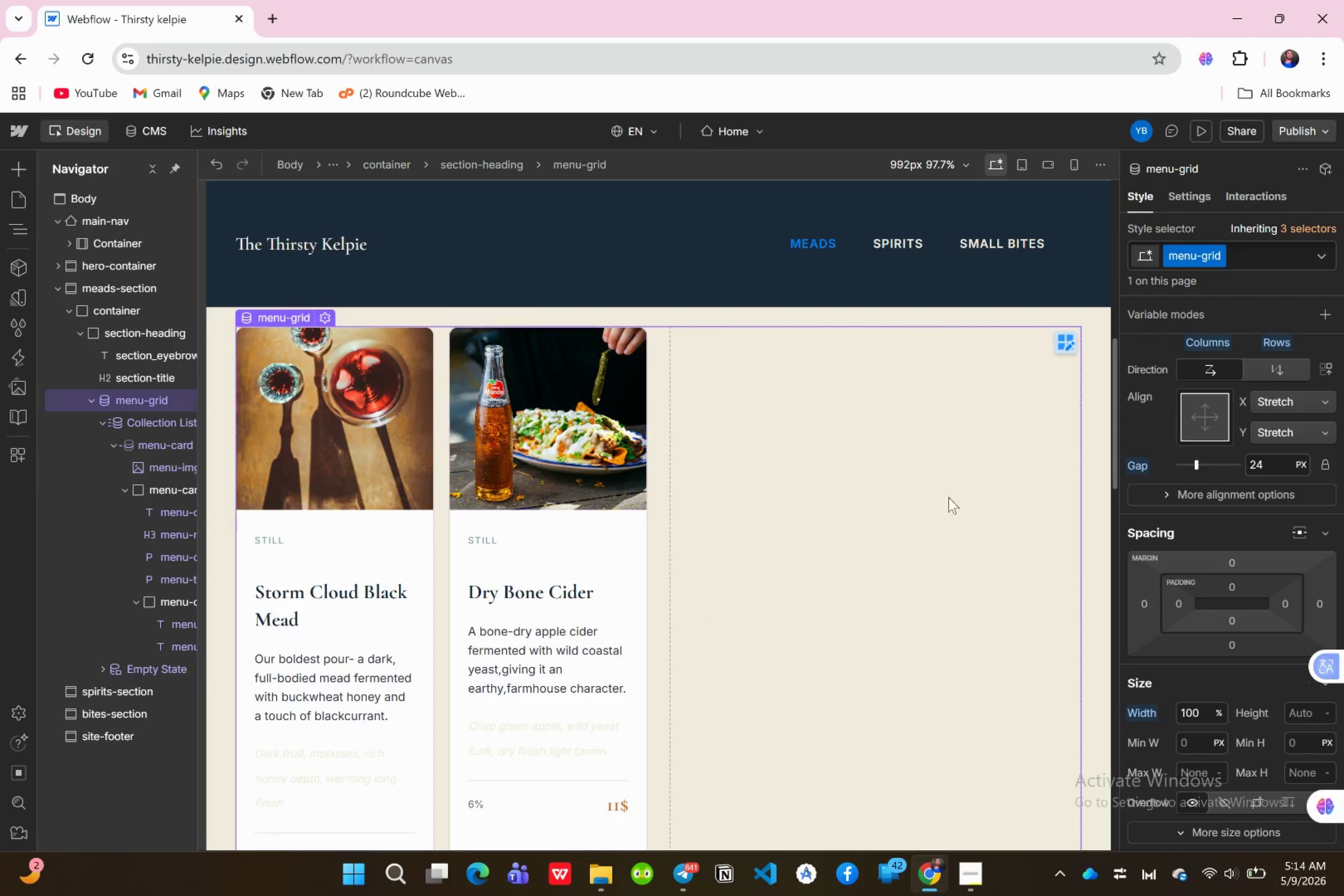 
scroll: coordinate [1249, 483], scroll_direction: up, amount: 3.0
 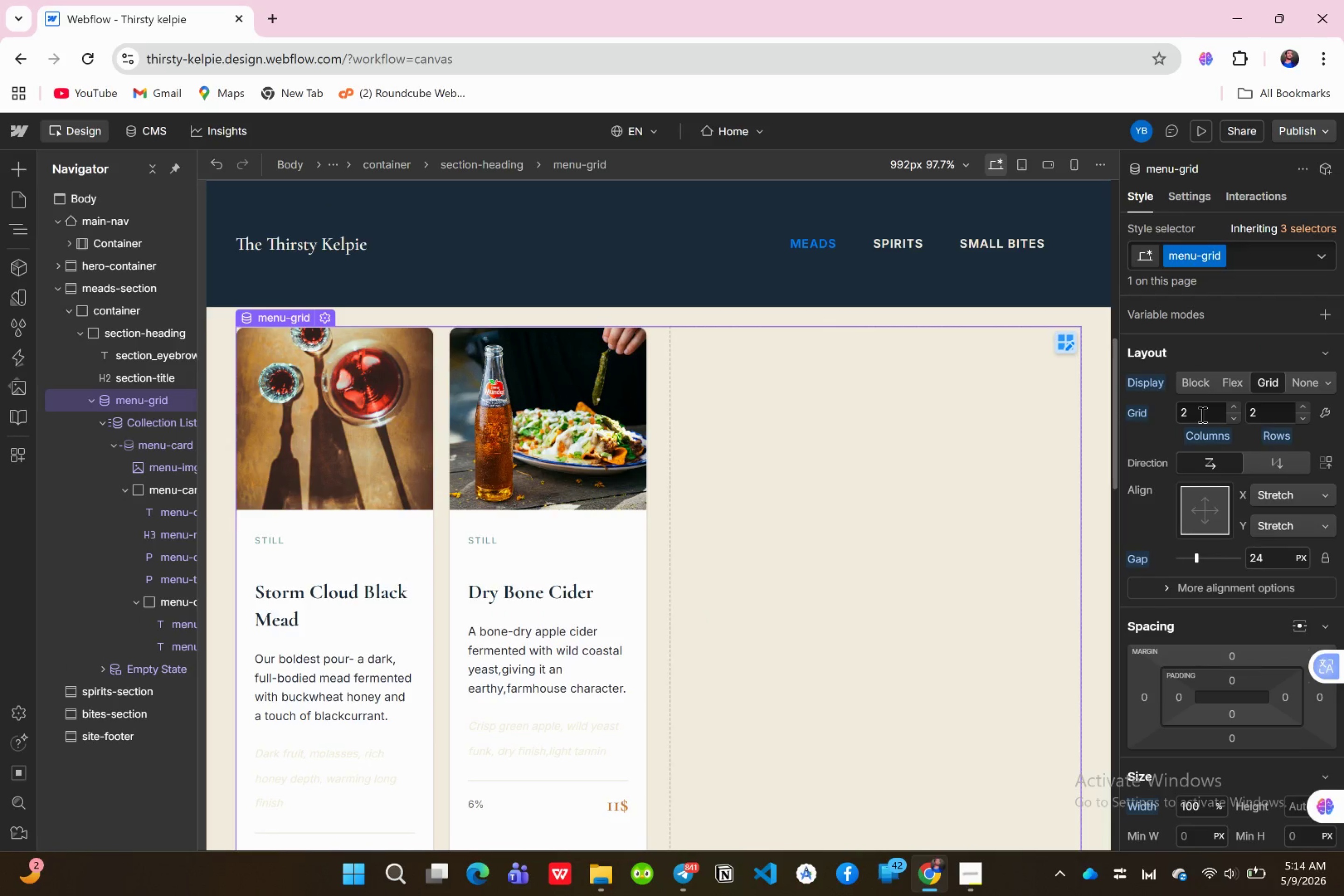 
left_click([1201, 414])
 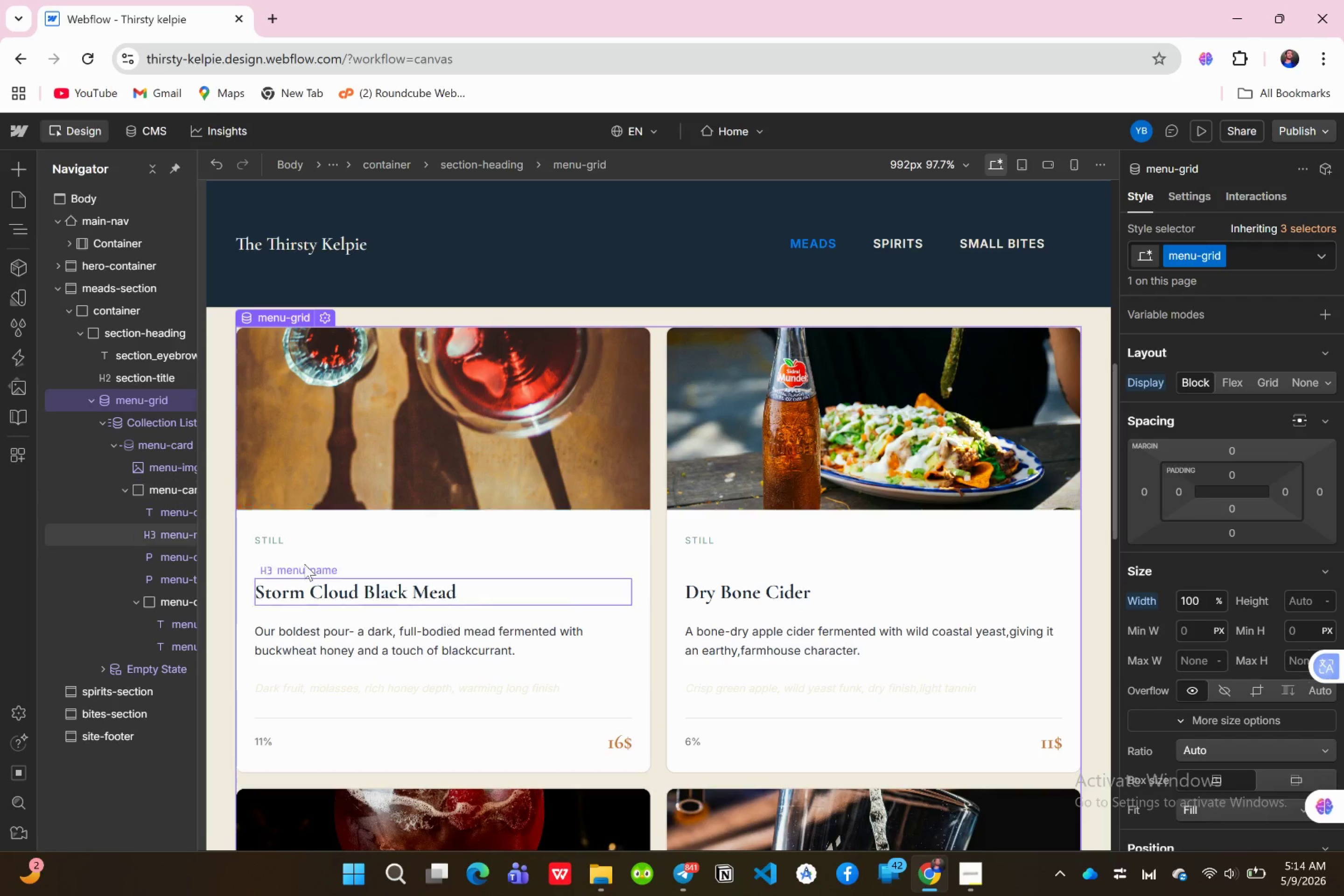 
left_click([159, 421])
 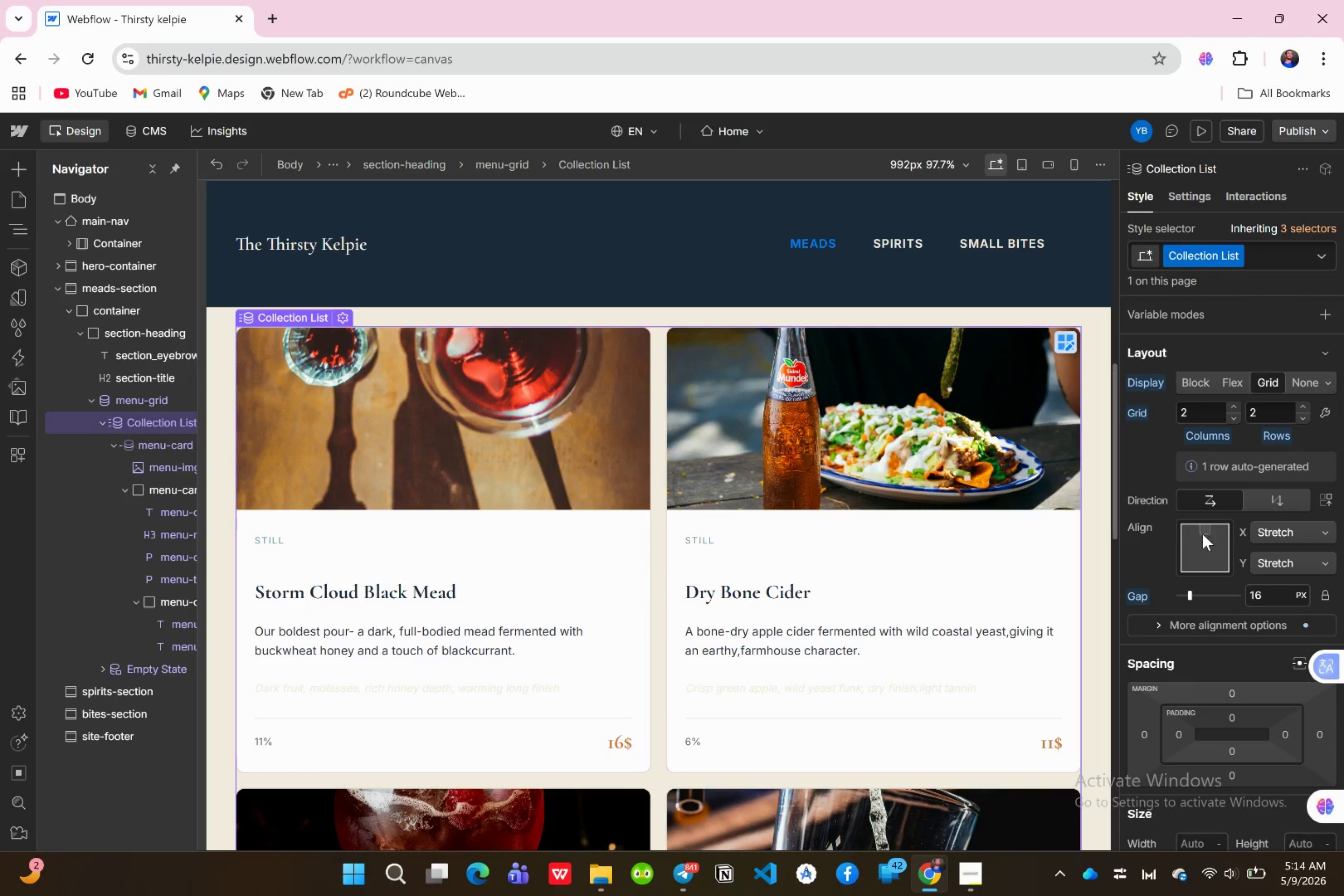 
wait(6.46)
 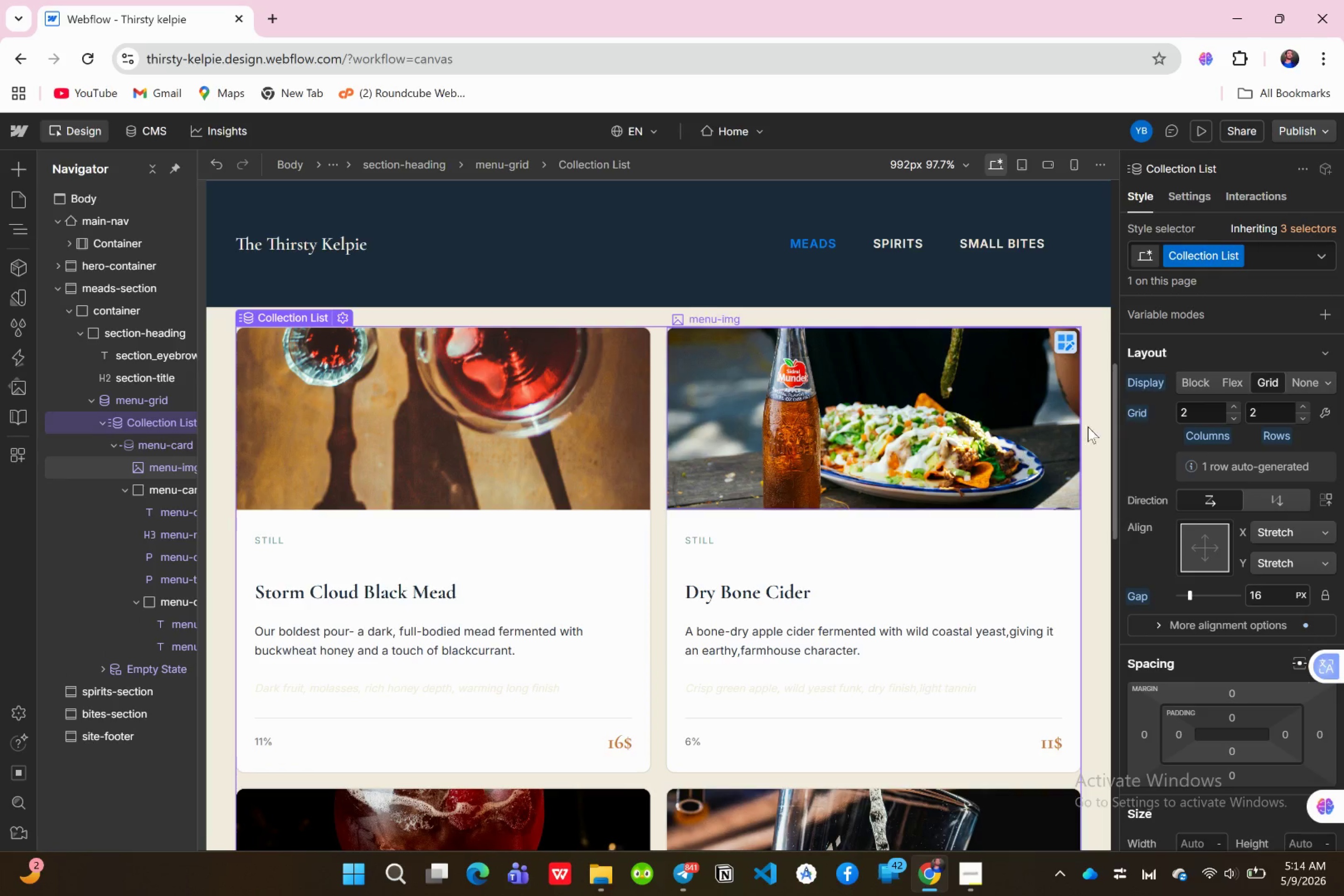 
scroll: coordinate [791, 638], scroll_direction: down, amount: 14.0
 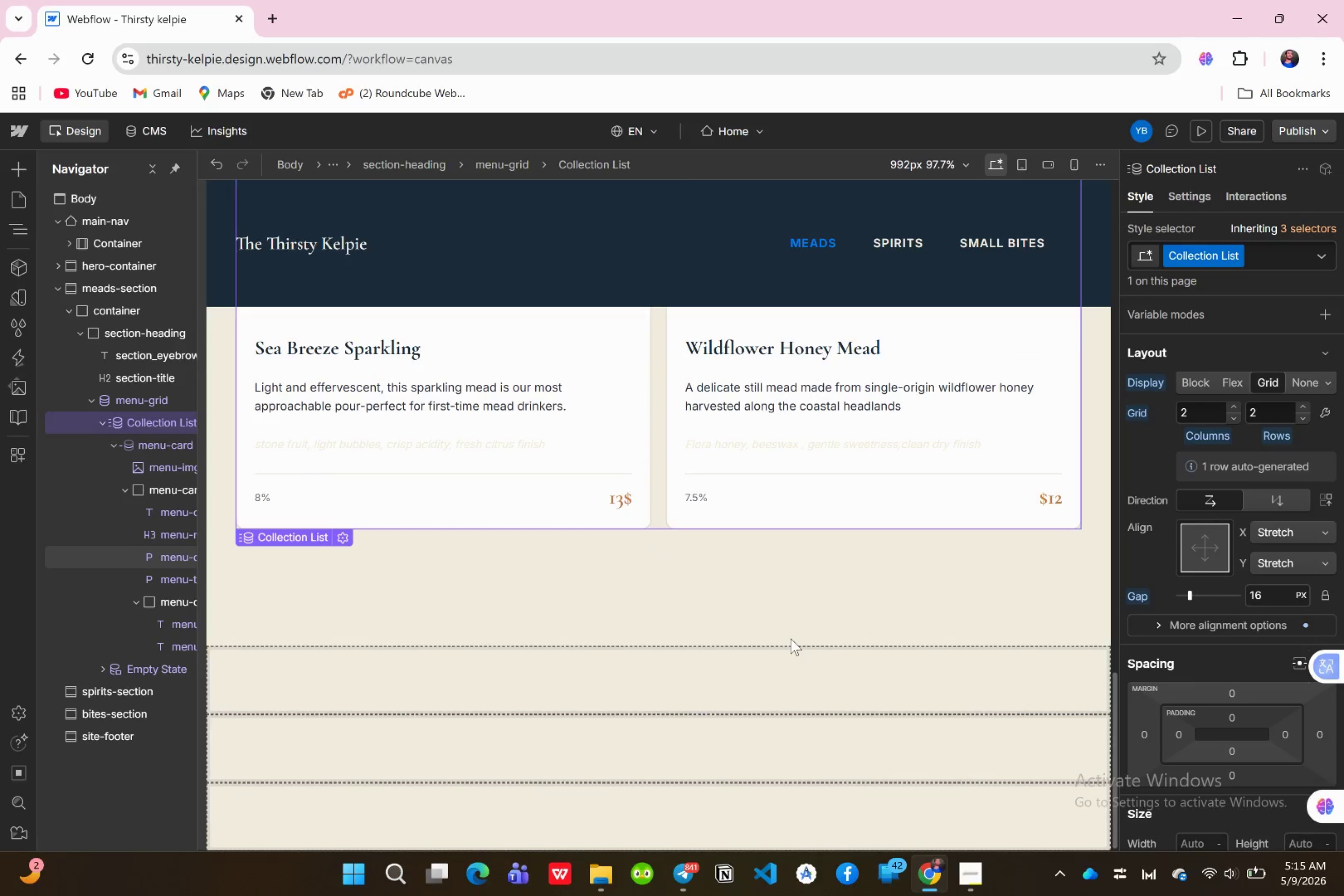 
scroll: coordinate [791, 638], scroll_direction: up, amount: 16.0
 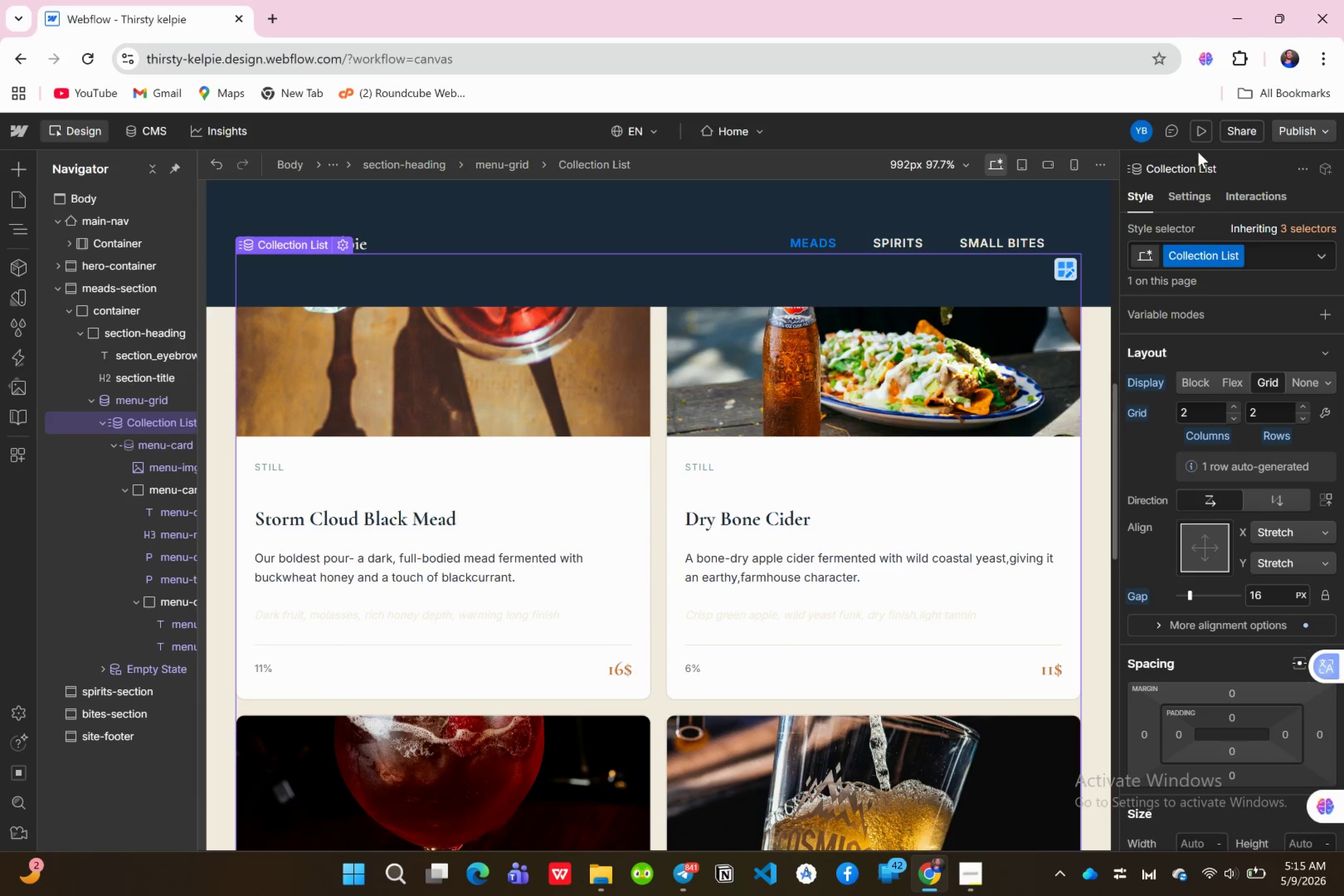 
left_click([1203, 135])
 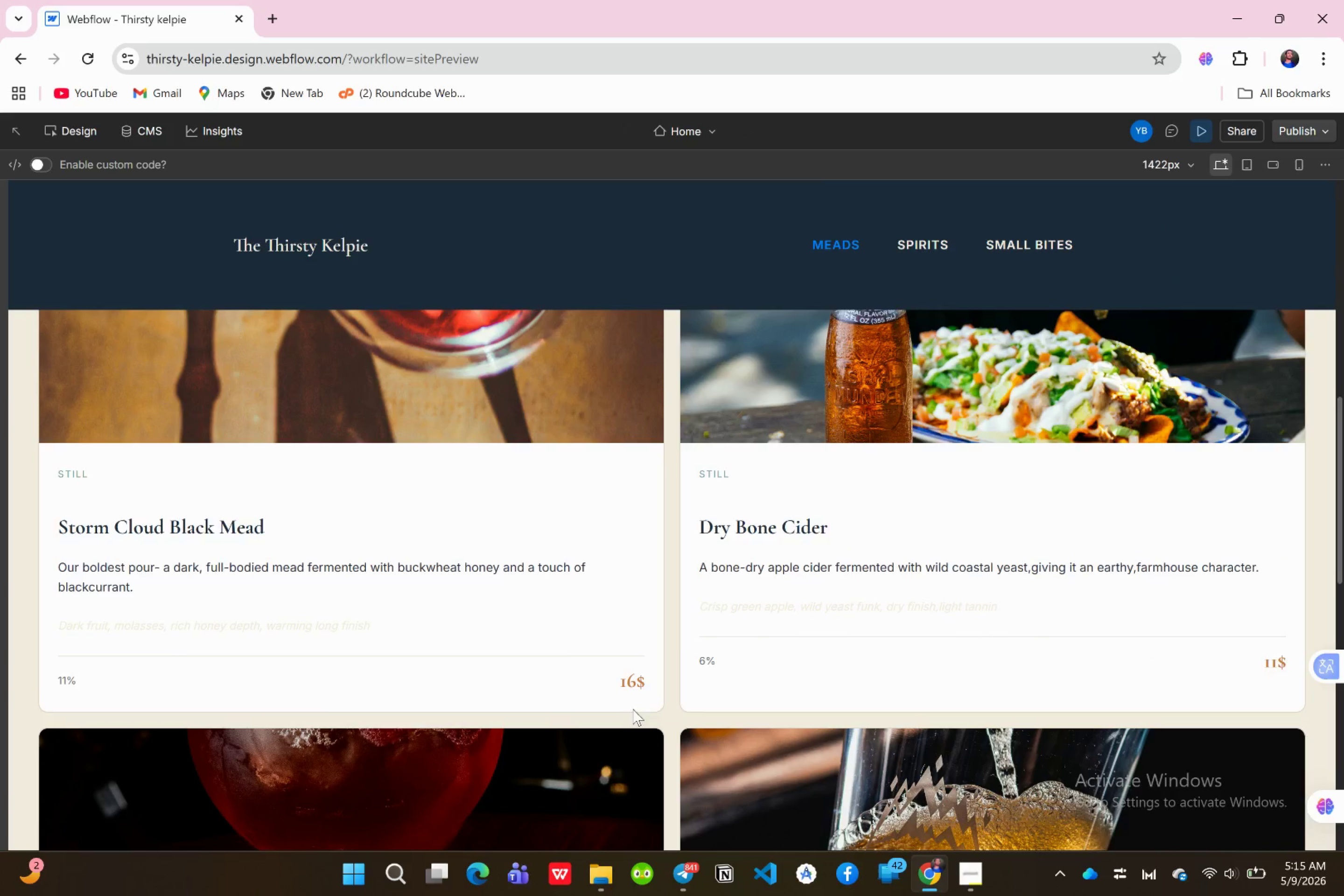 
scroll: coordinate [661, 705], scroll_direction: up, amount: 8.0
 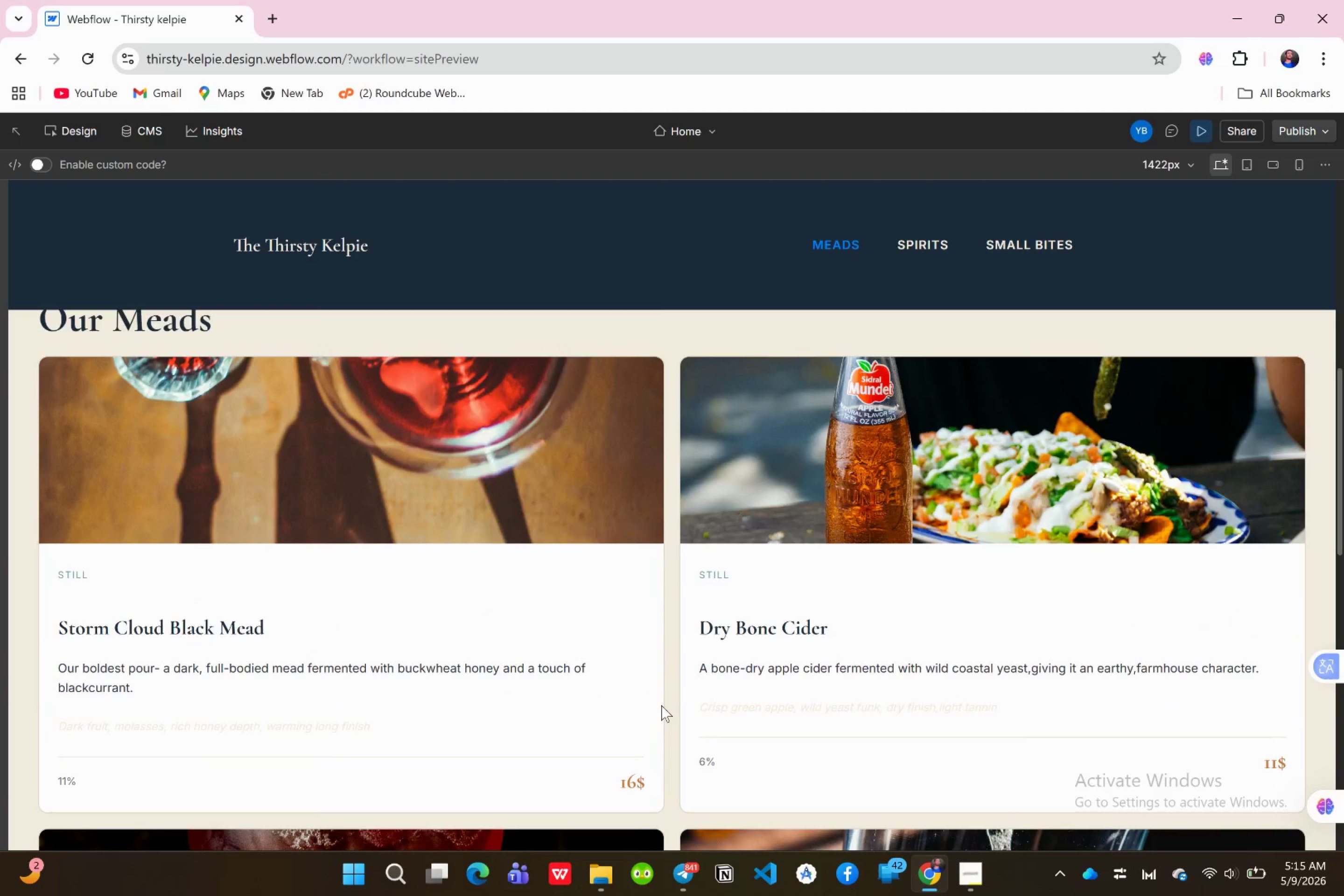 
scroll: coordinate [661, 705], scroll_direction: down, amount: 6.0
 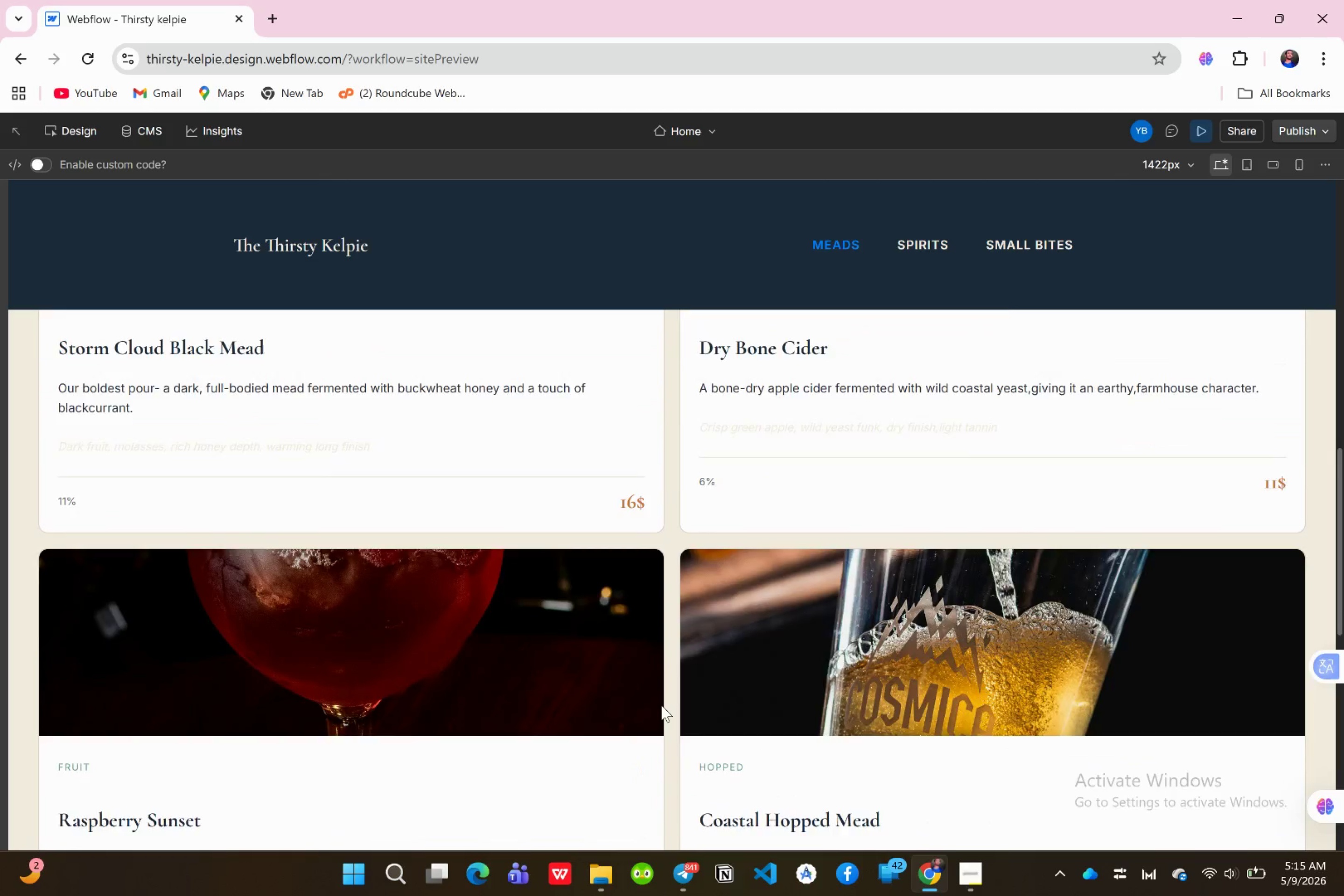 
scroll: coordinate [661, 705], scroll_direction: up, amount: 2.0
 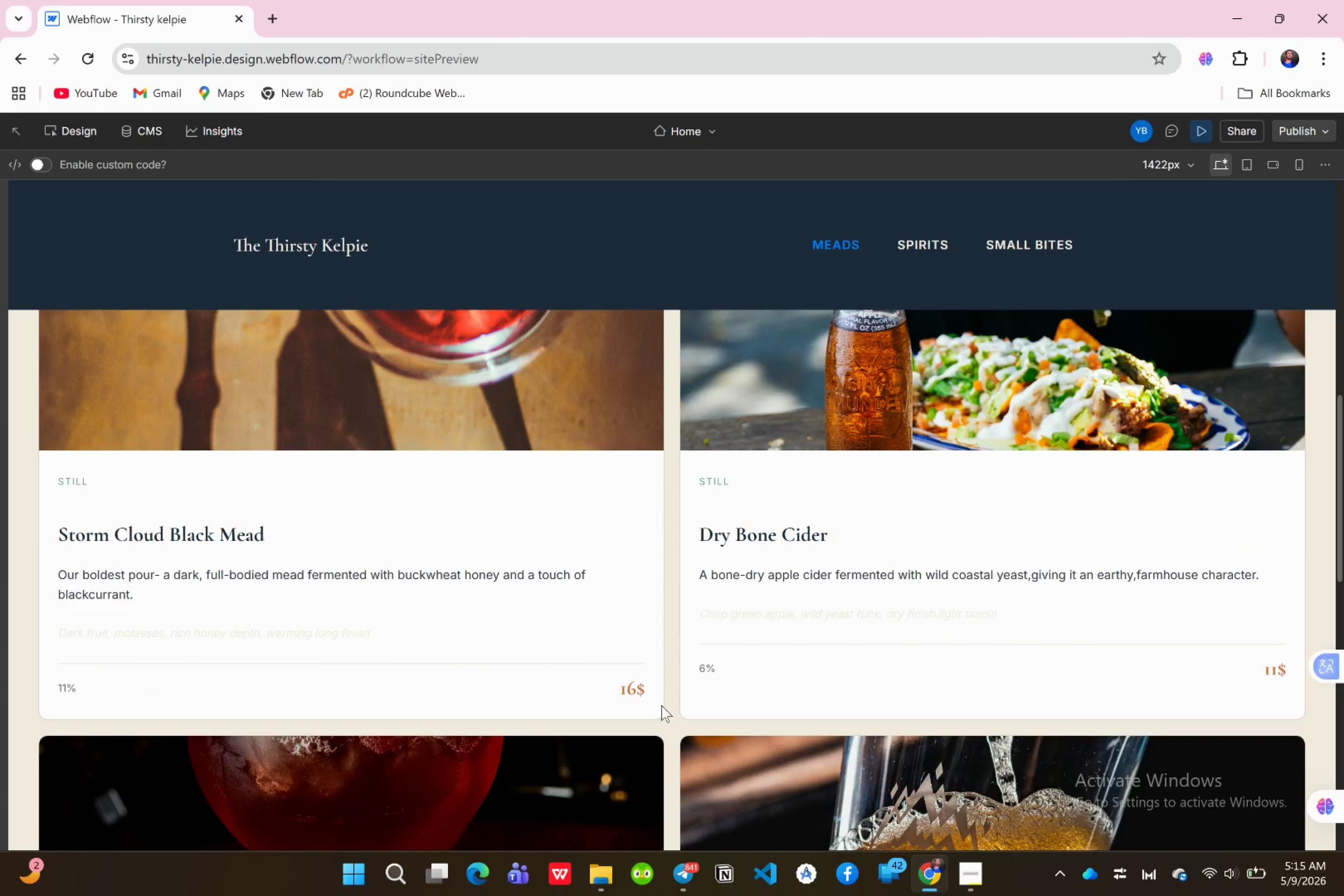 
scroll: coordinate [662, 706], scroll_direction: none, amount: 0.0
 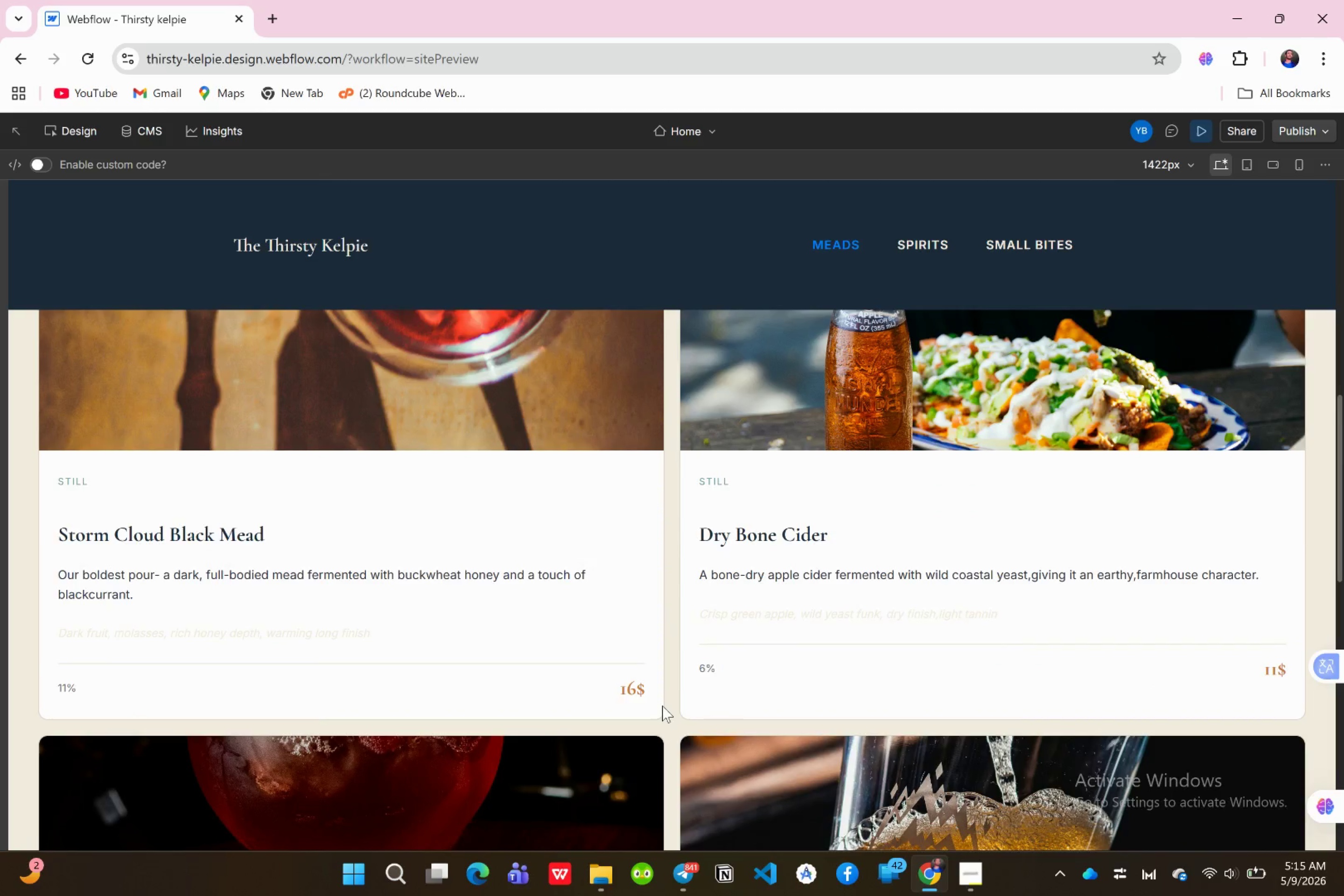 
scroll: coordinate [677, 714], scroll_direction: down, amount: 10.0
 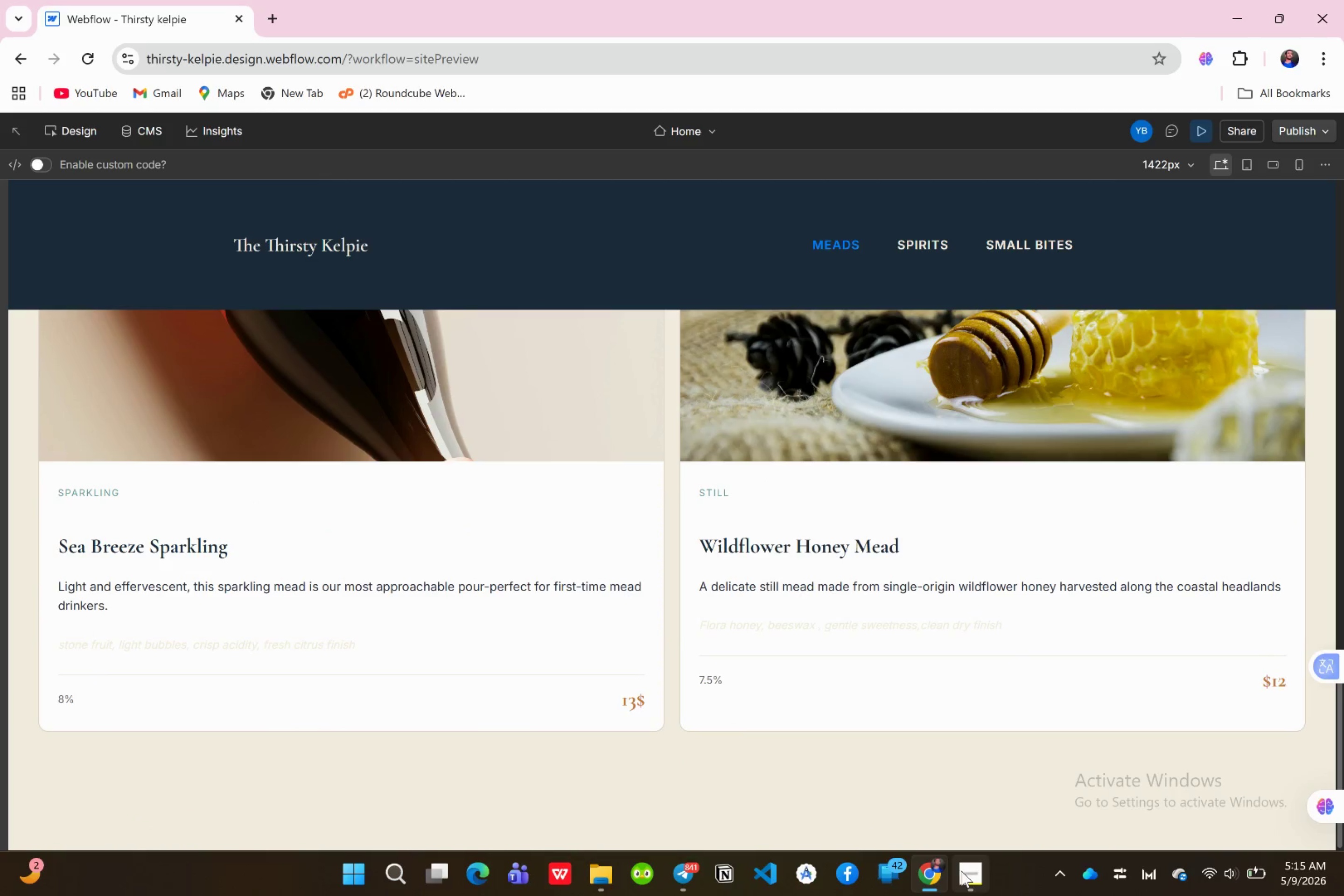 
left_click([966, 872])